 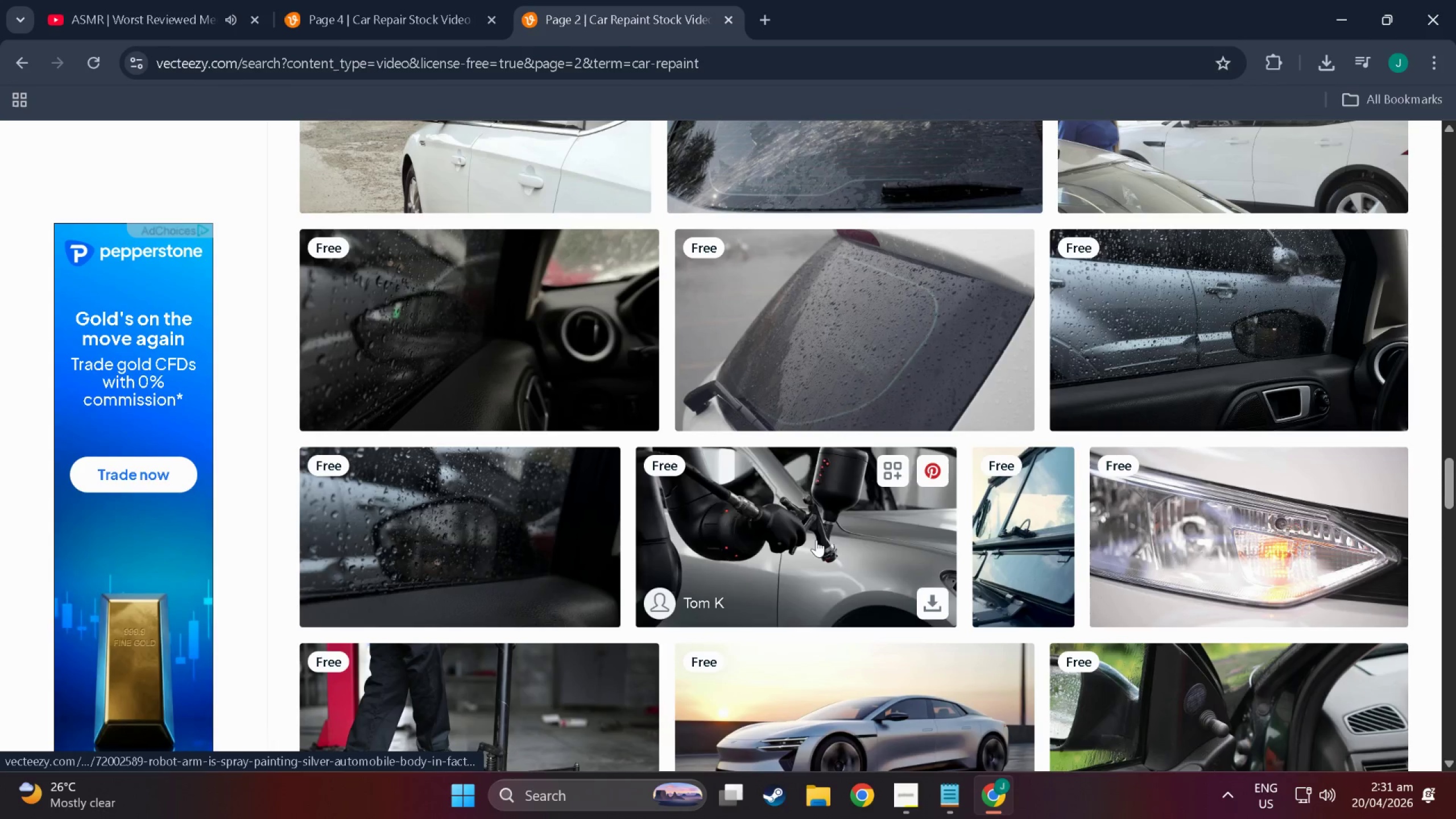 
mouse_move([827, 522])
 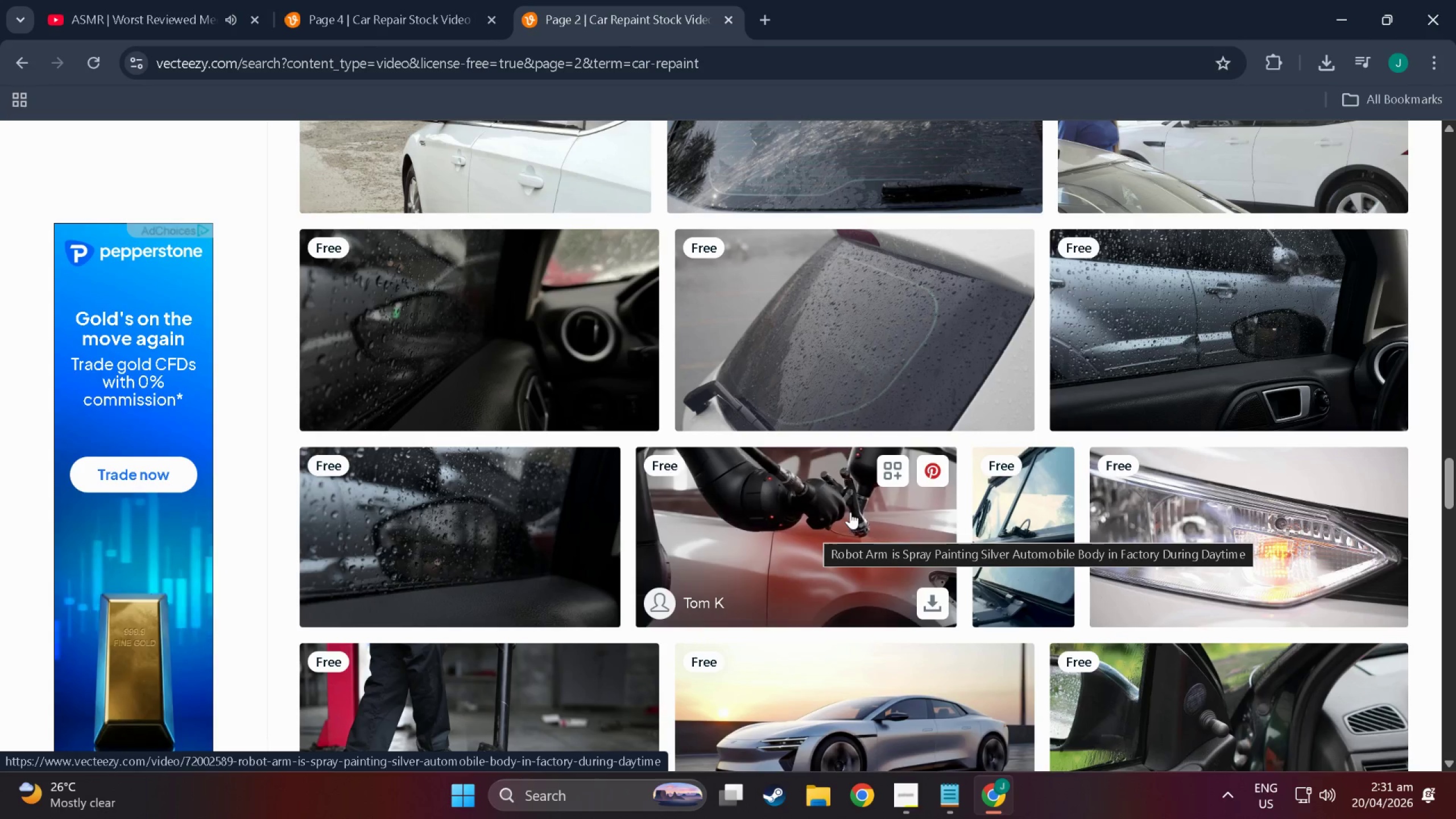 
scroll: coordinate [850, 512], scroll_direction: down, amount: 11.0
 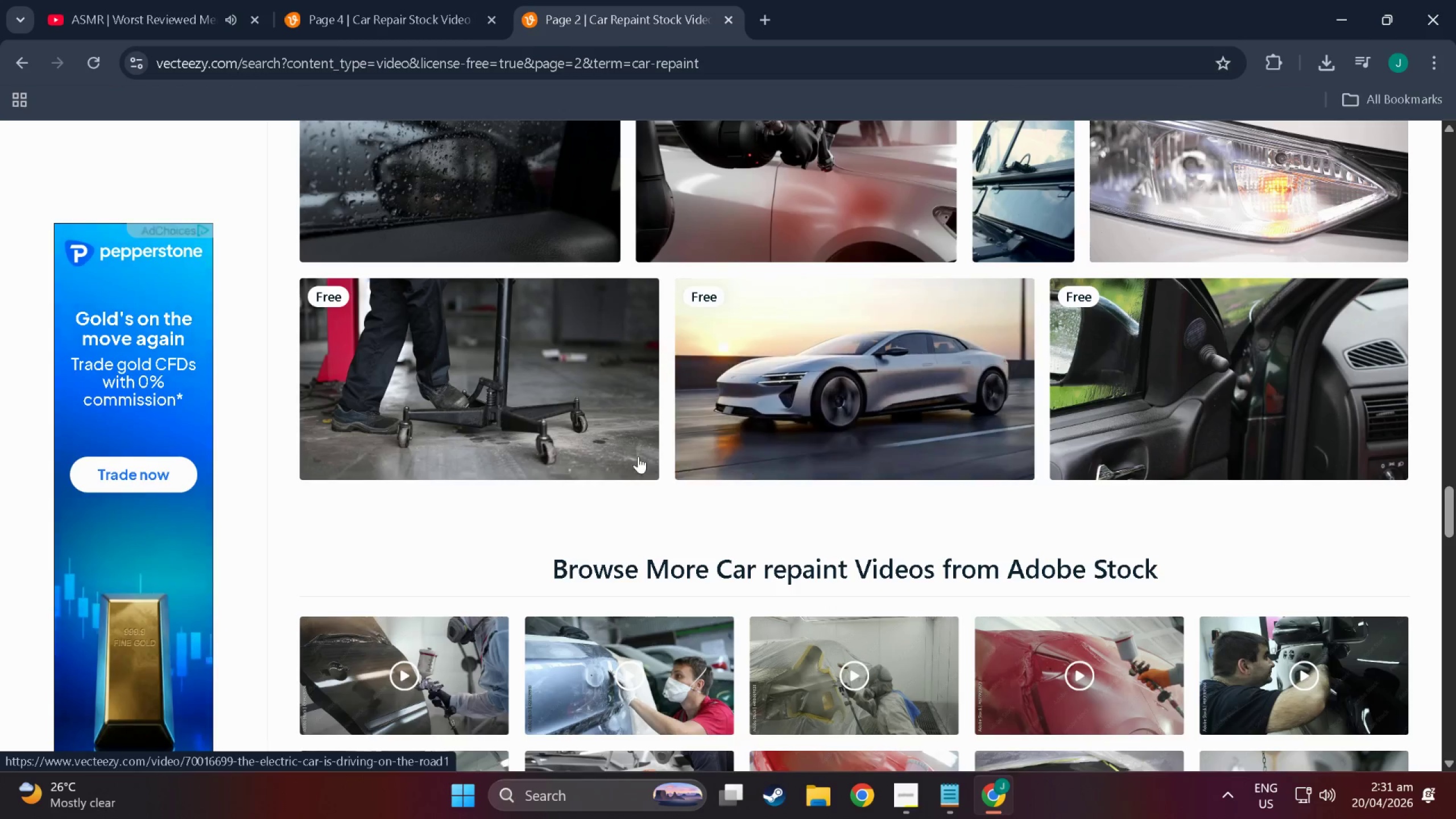 
mouse_move([721, 455])
 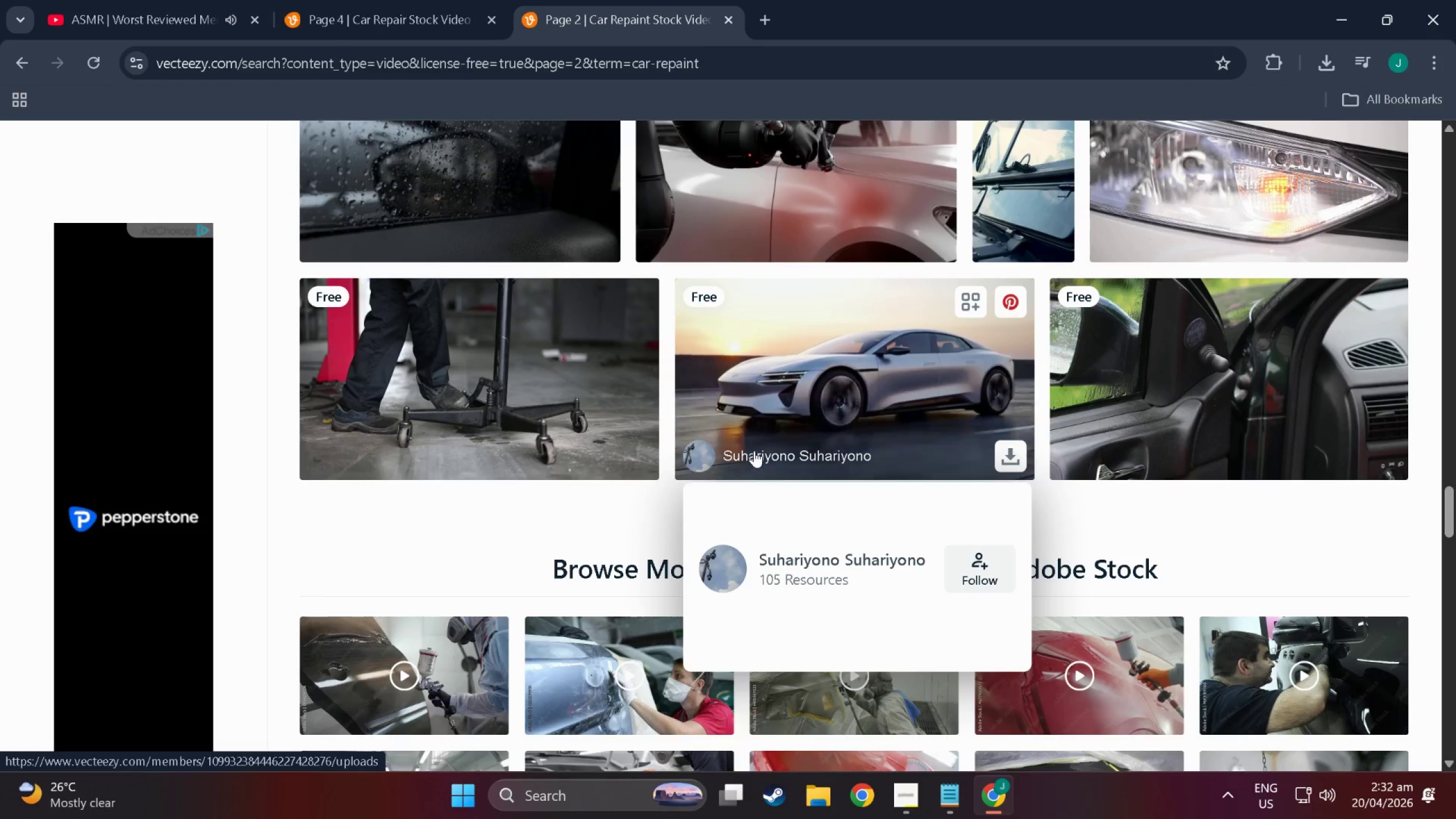 
scroll: coordinate [598, 477], scroll_direction: down, amount: 20.0
 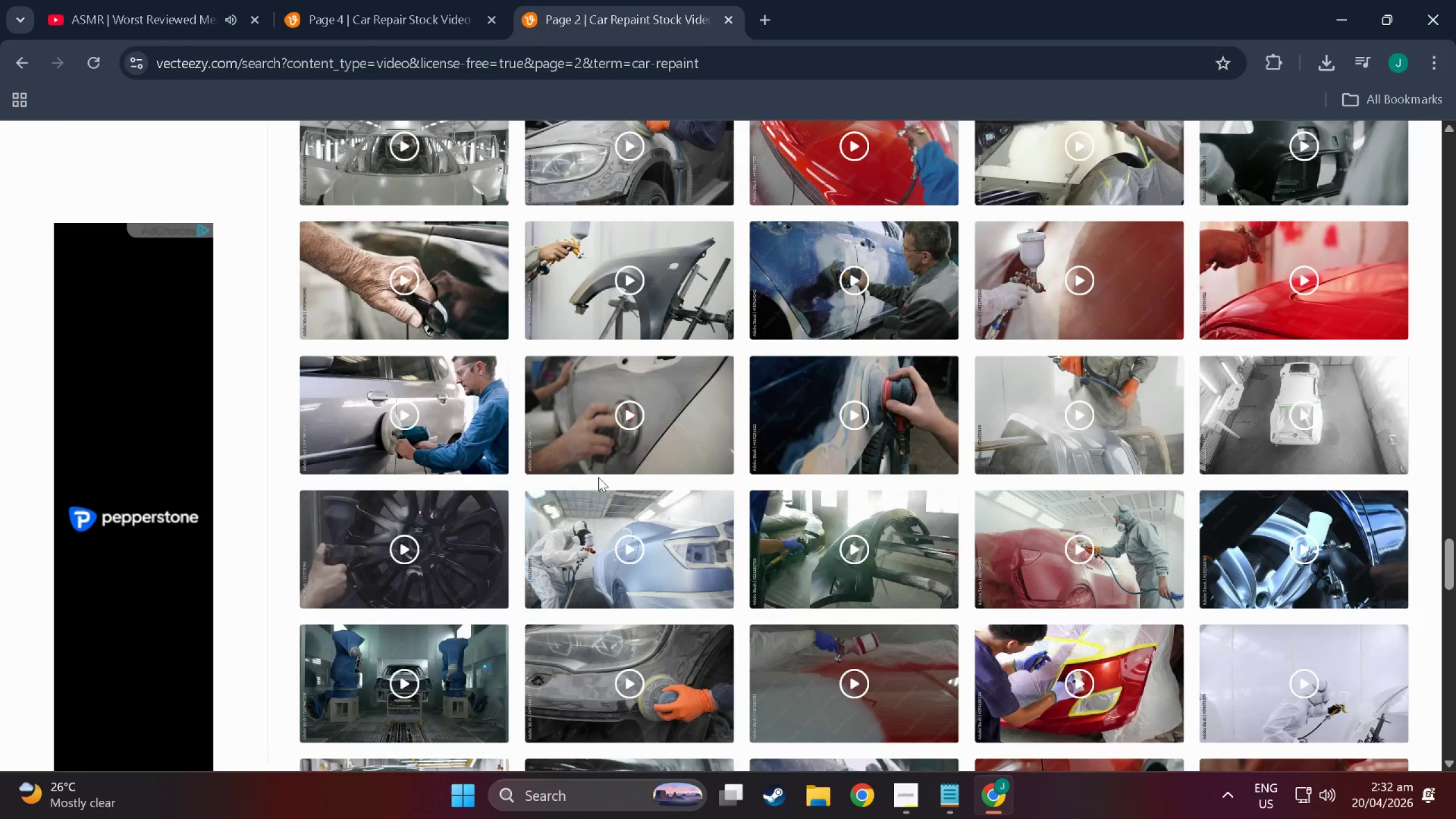 
scroll: coordinate [842, 556], scroll_direction: up, amount: 25.0
 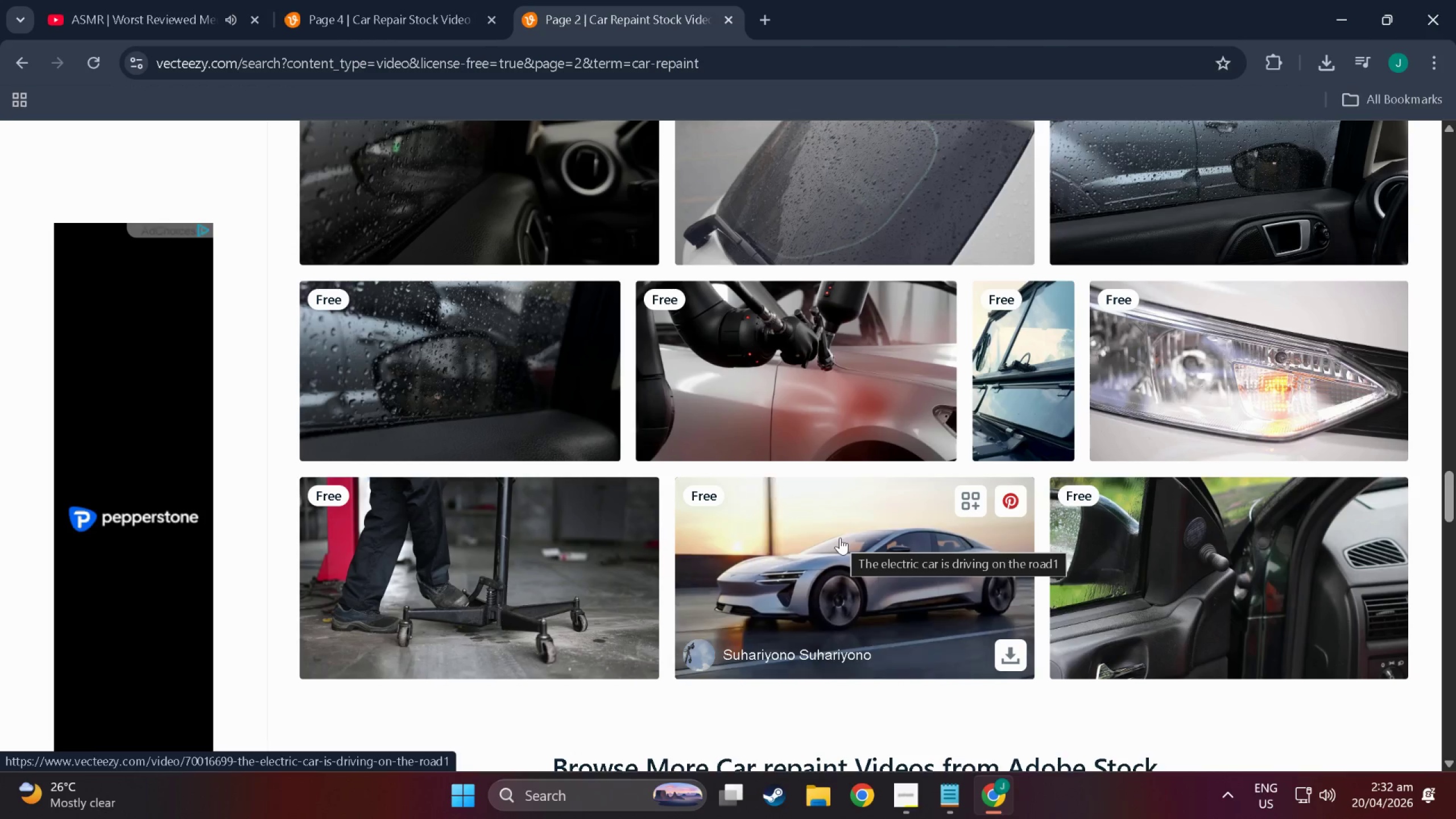 
wait(5.22)
 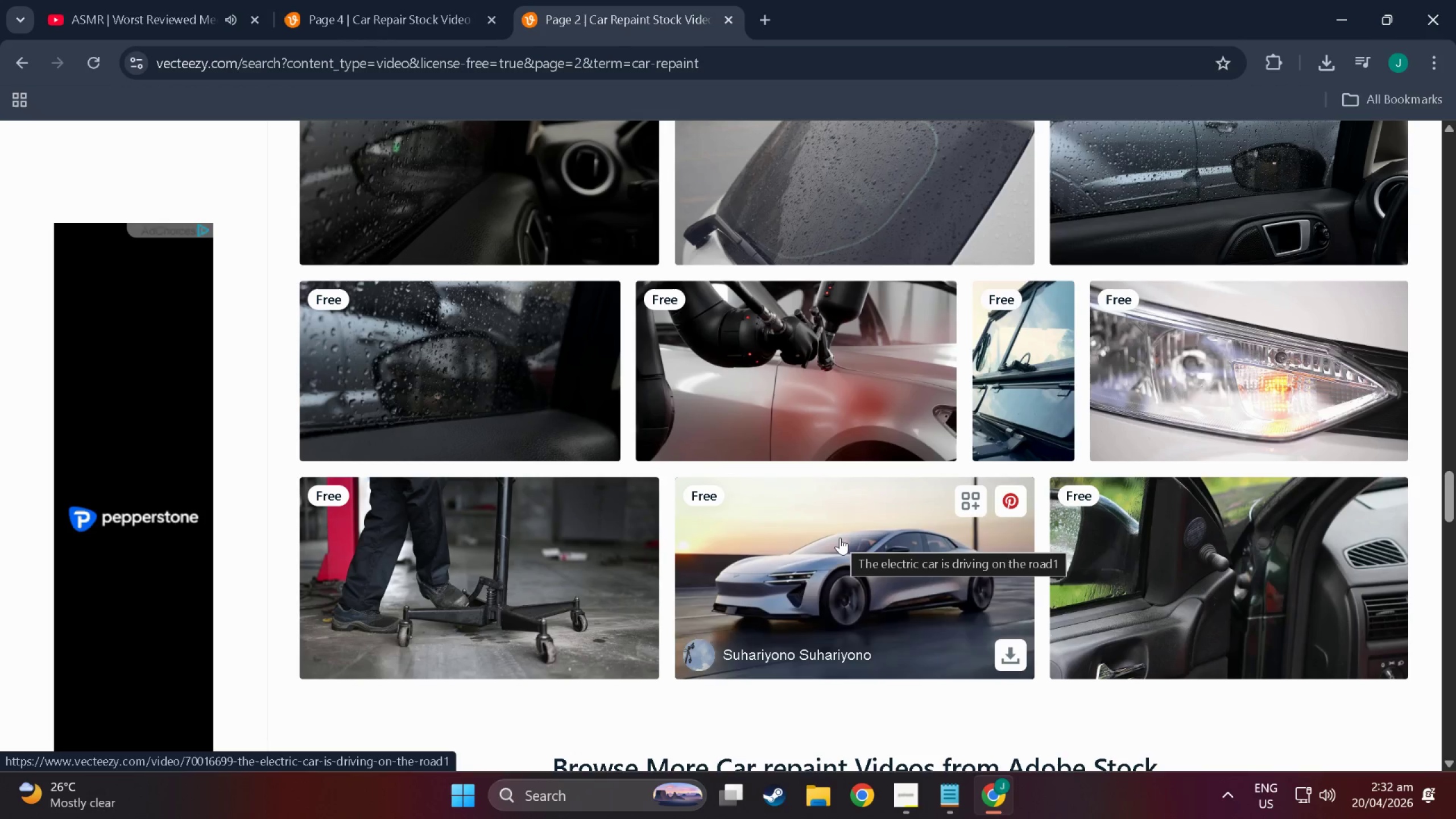 
scroll: coordinate [840, 537], scroll_direction: down, amount: 3.0
 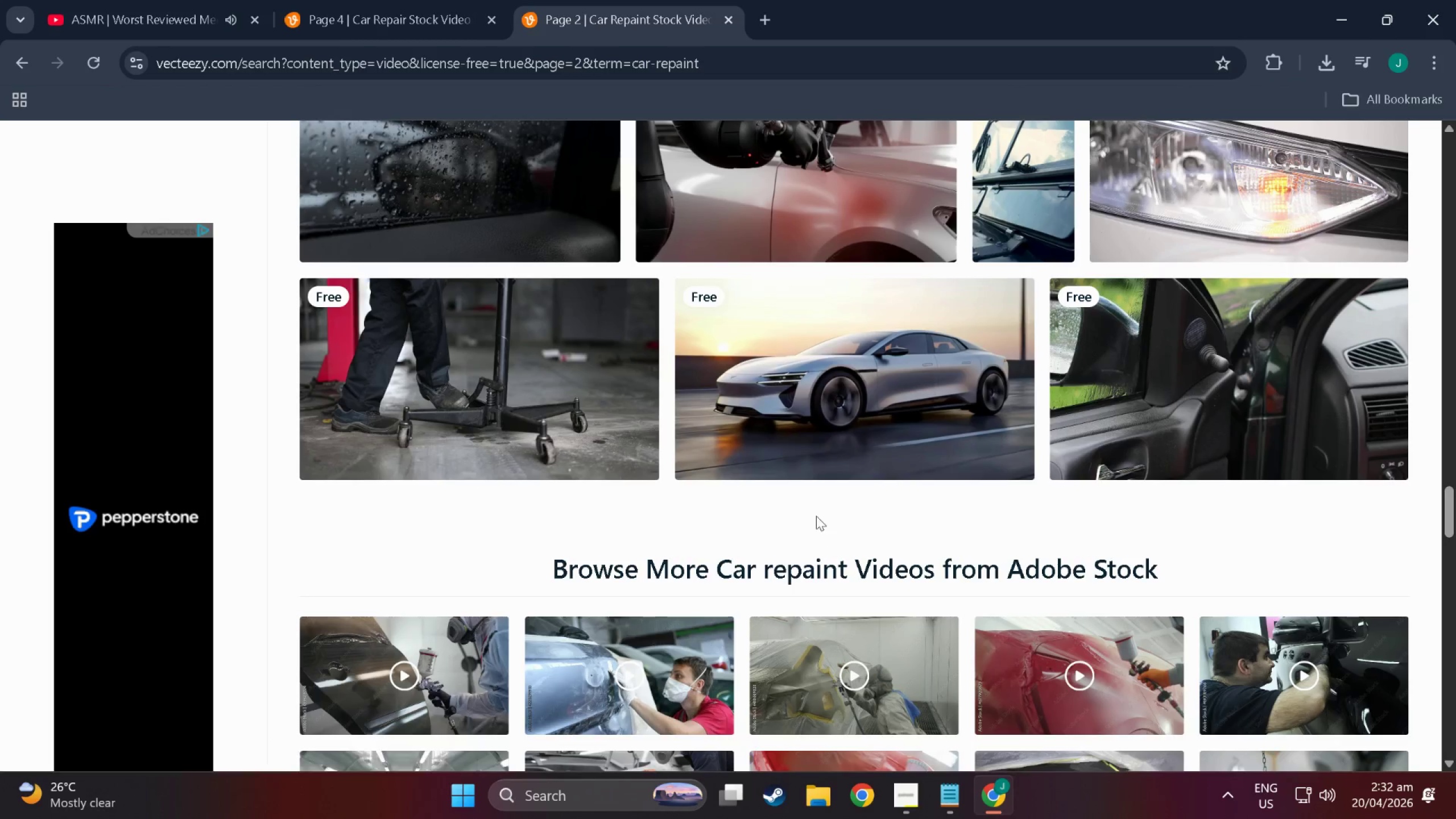 
scroll: coordinate [304, 206], scroll_direction: up, amount: 13.0
 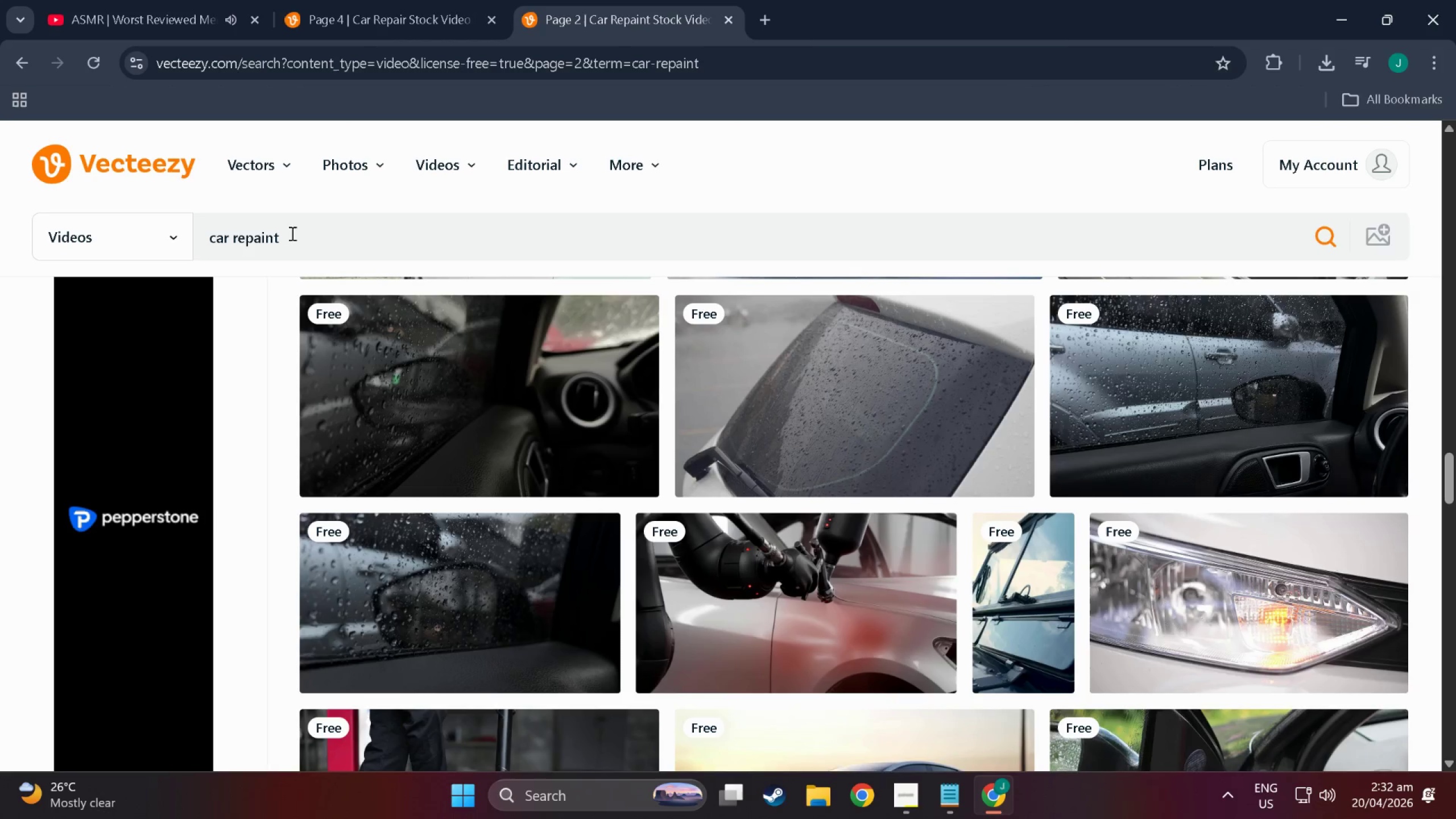 
left_click_drag(start_coordinate=[308, 225], to_coordinate=[236, 226])
 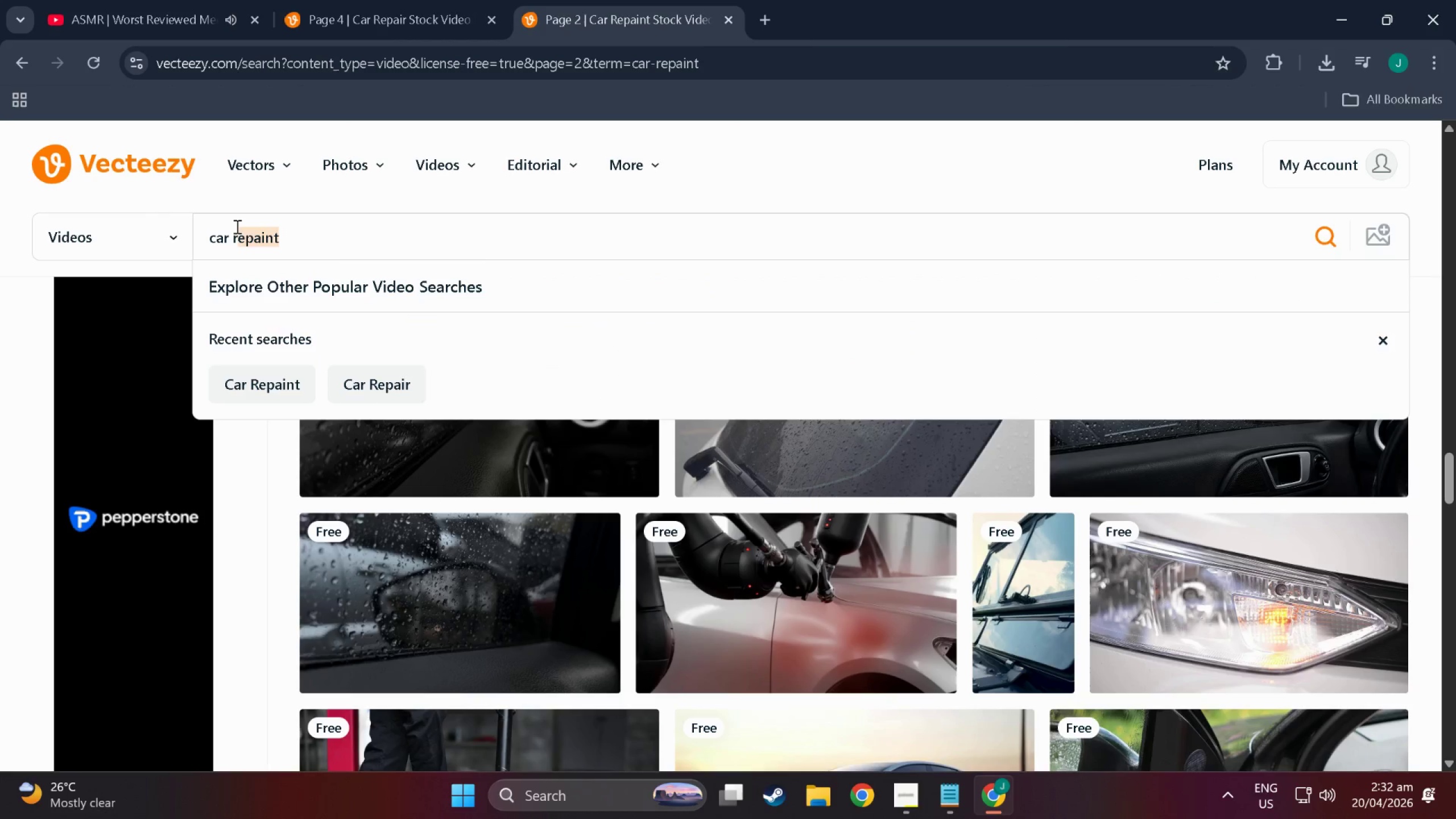 
key(Backspace)
key(Backspace)
type(pao)
key(Backspace)
type(int65)
key(Backspace)
key(Backspace)
 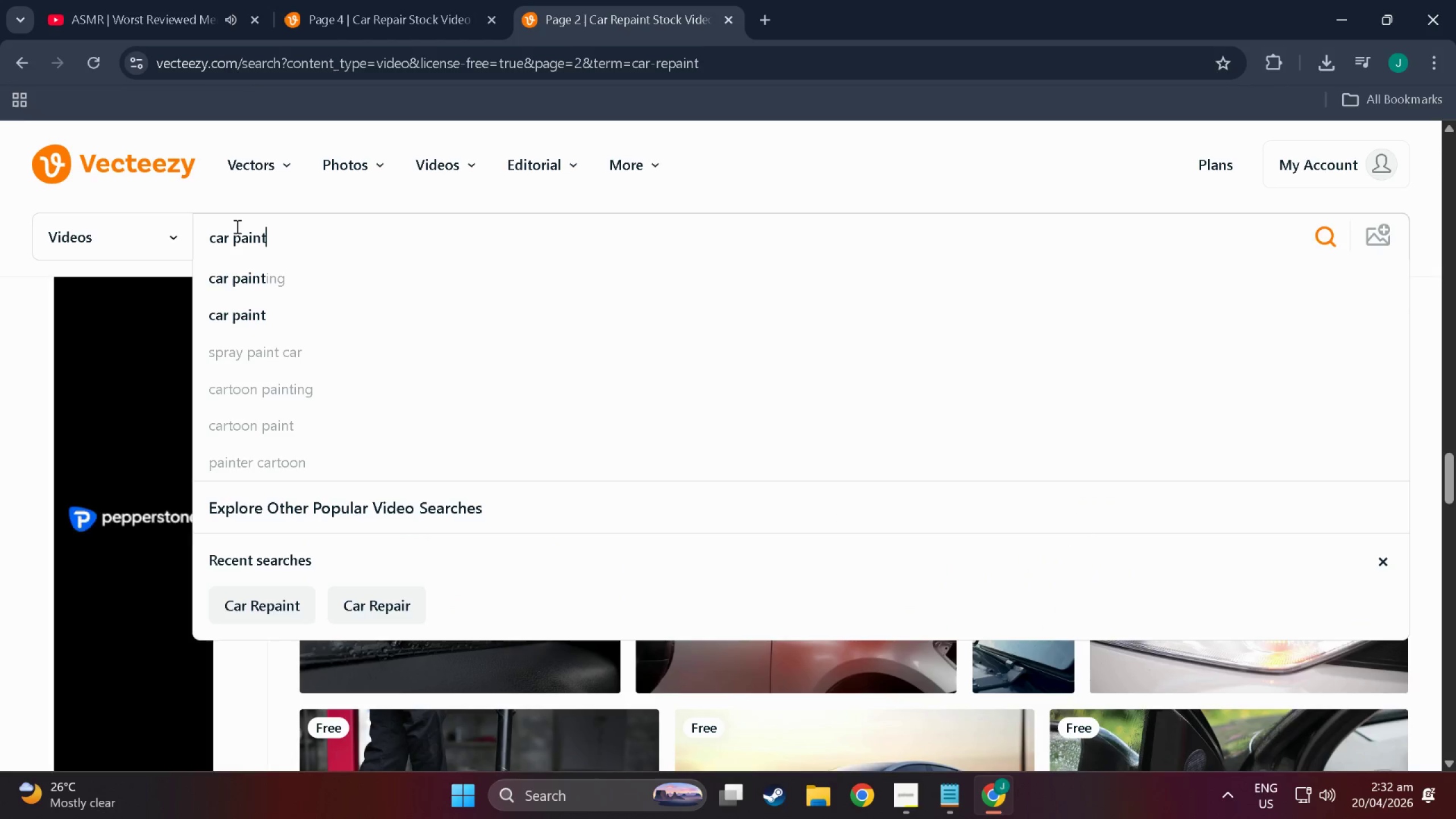 
key(Enter)
 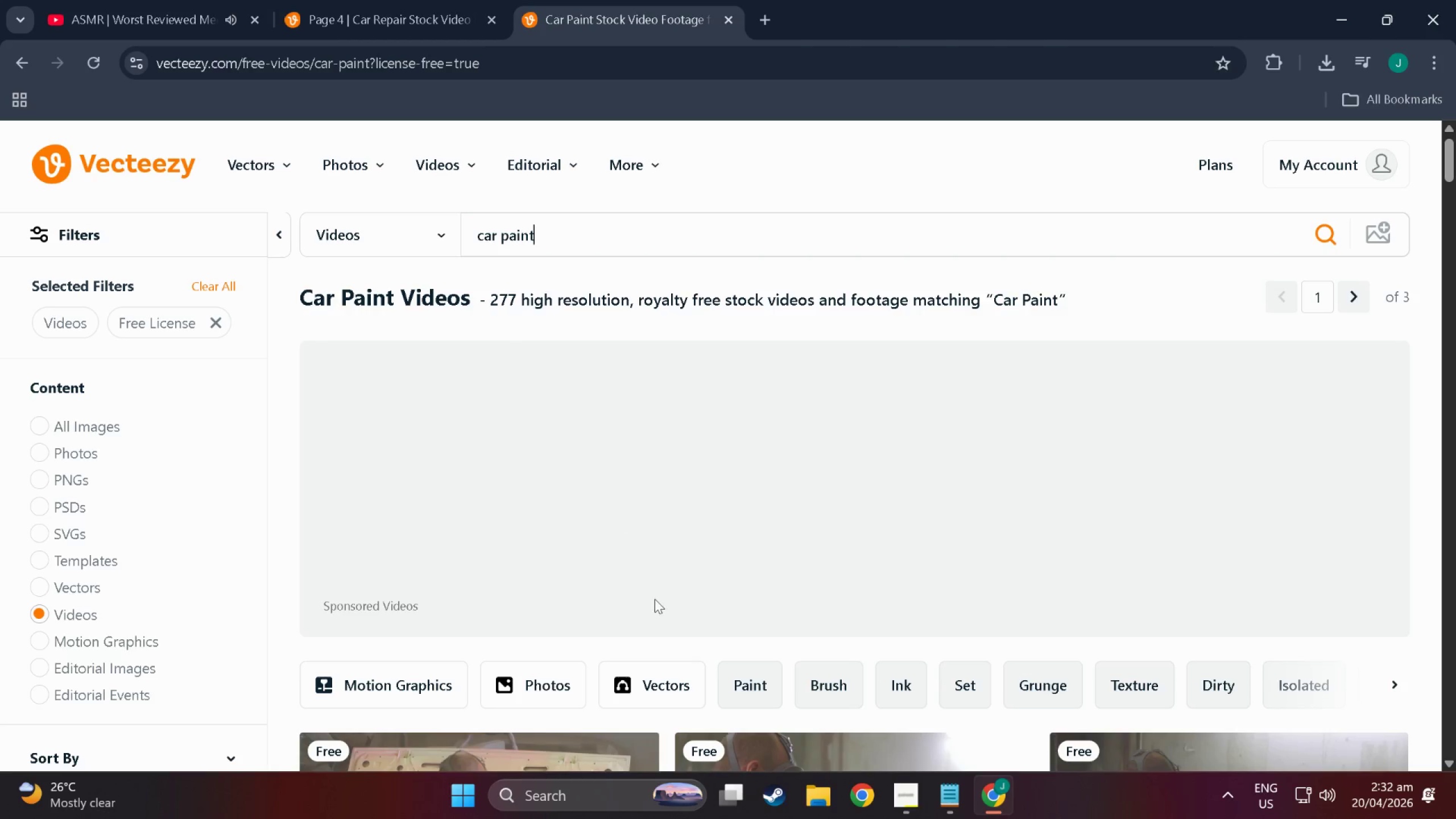 
left_click([912, 797])